 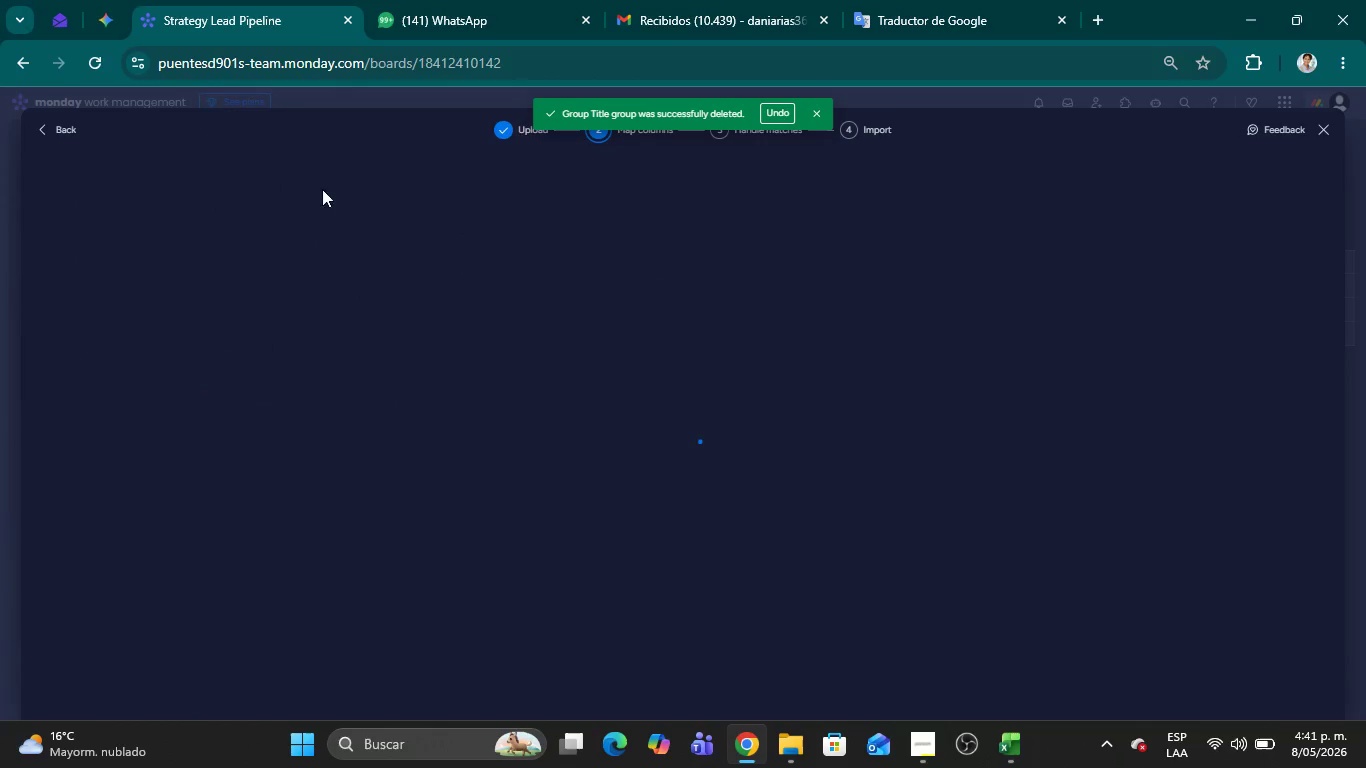 
left_click([214, 250])
 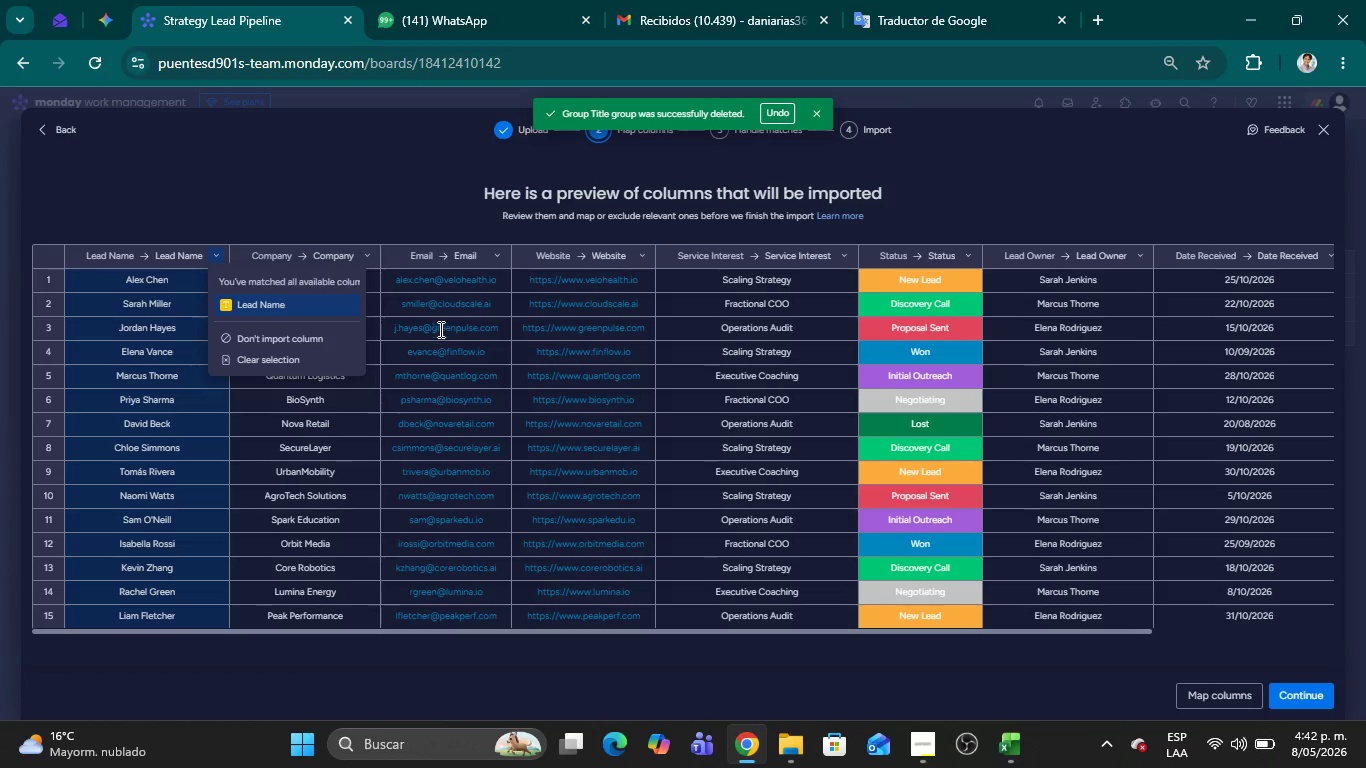 
wait(31.03)
 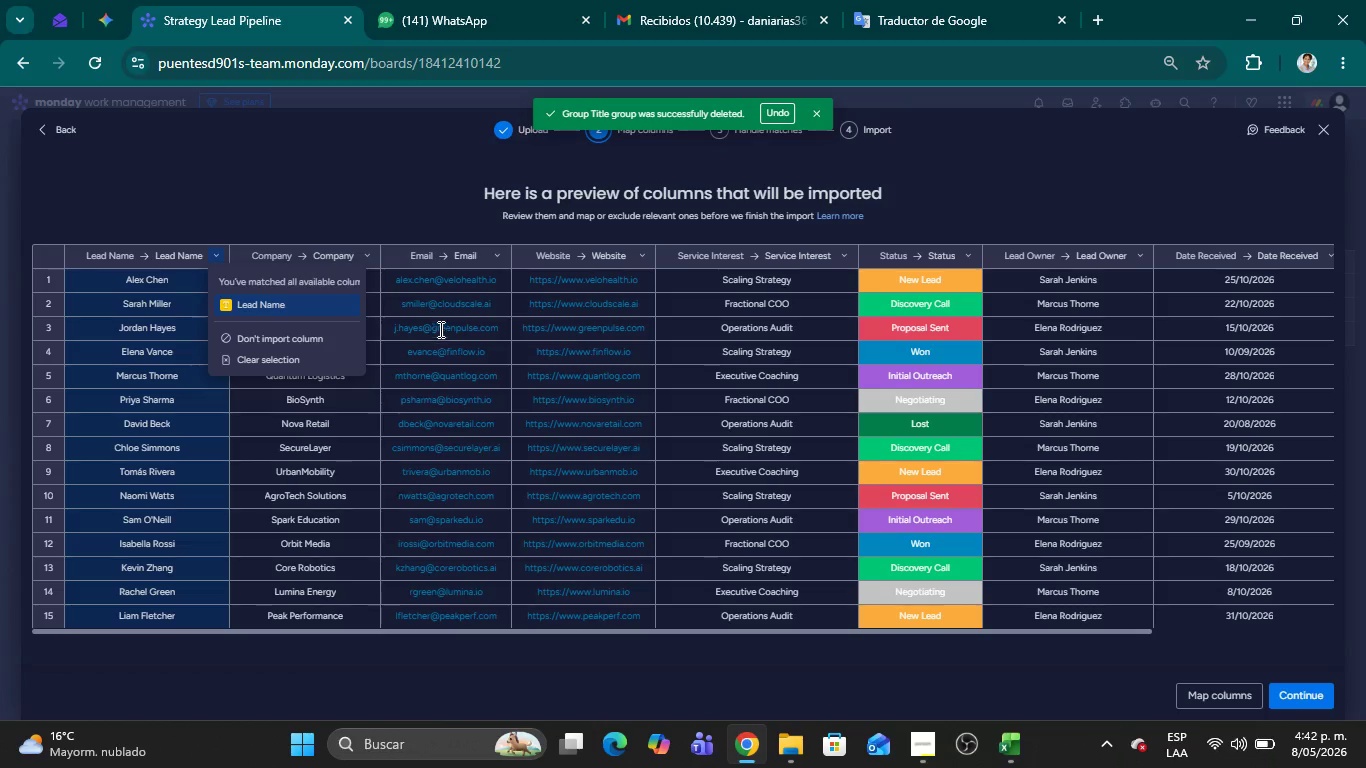 
left_click([387, 213])
 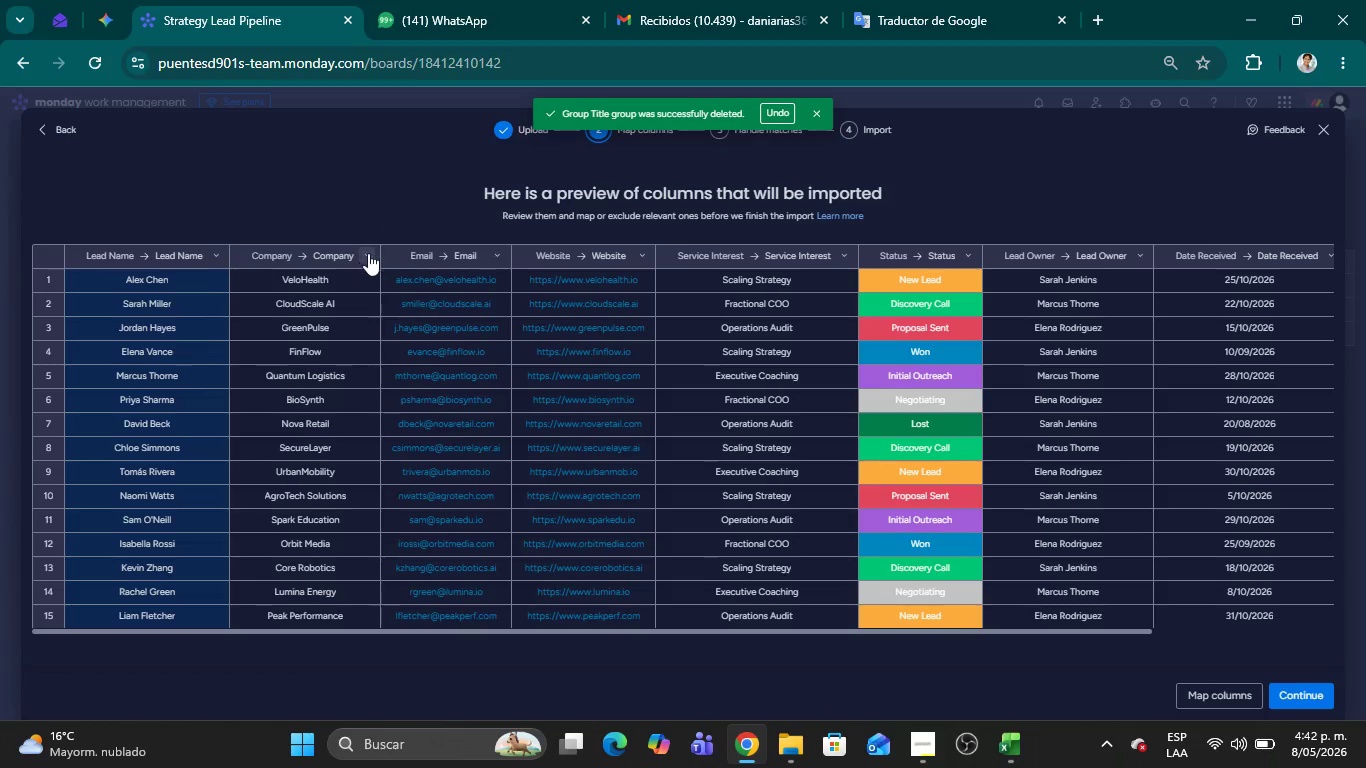 
left_click([369, 255])
 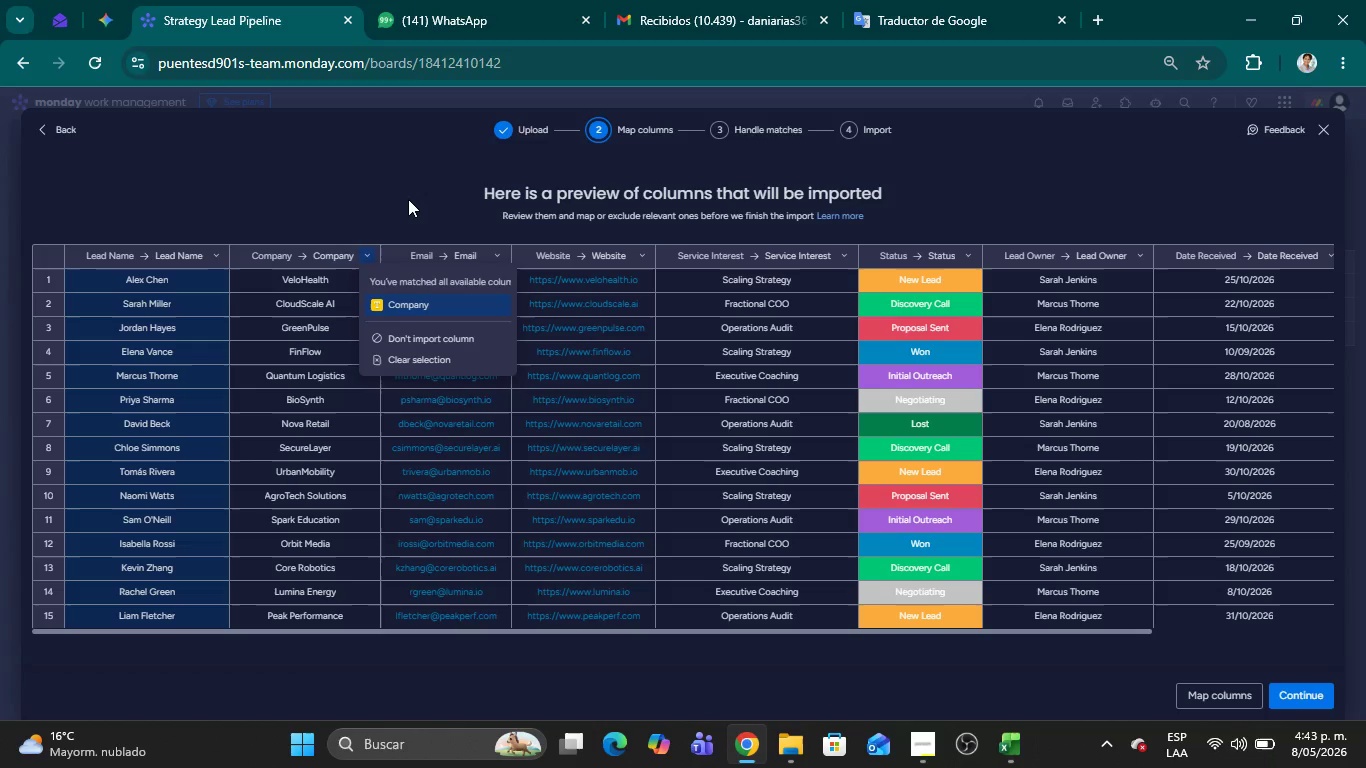 
wait(48.25)
 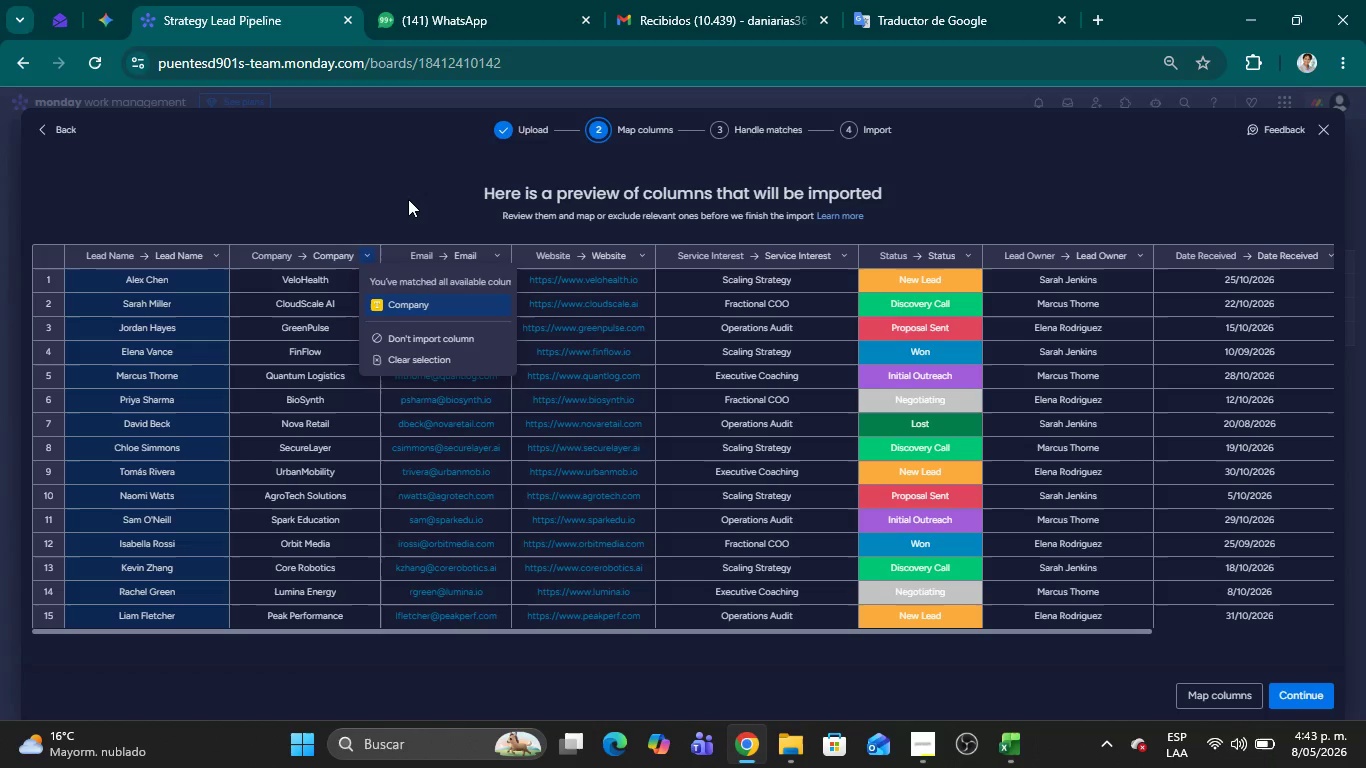 
left_click([428, 184])
 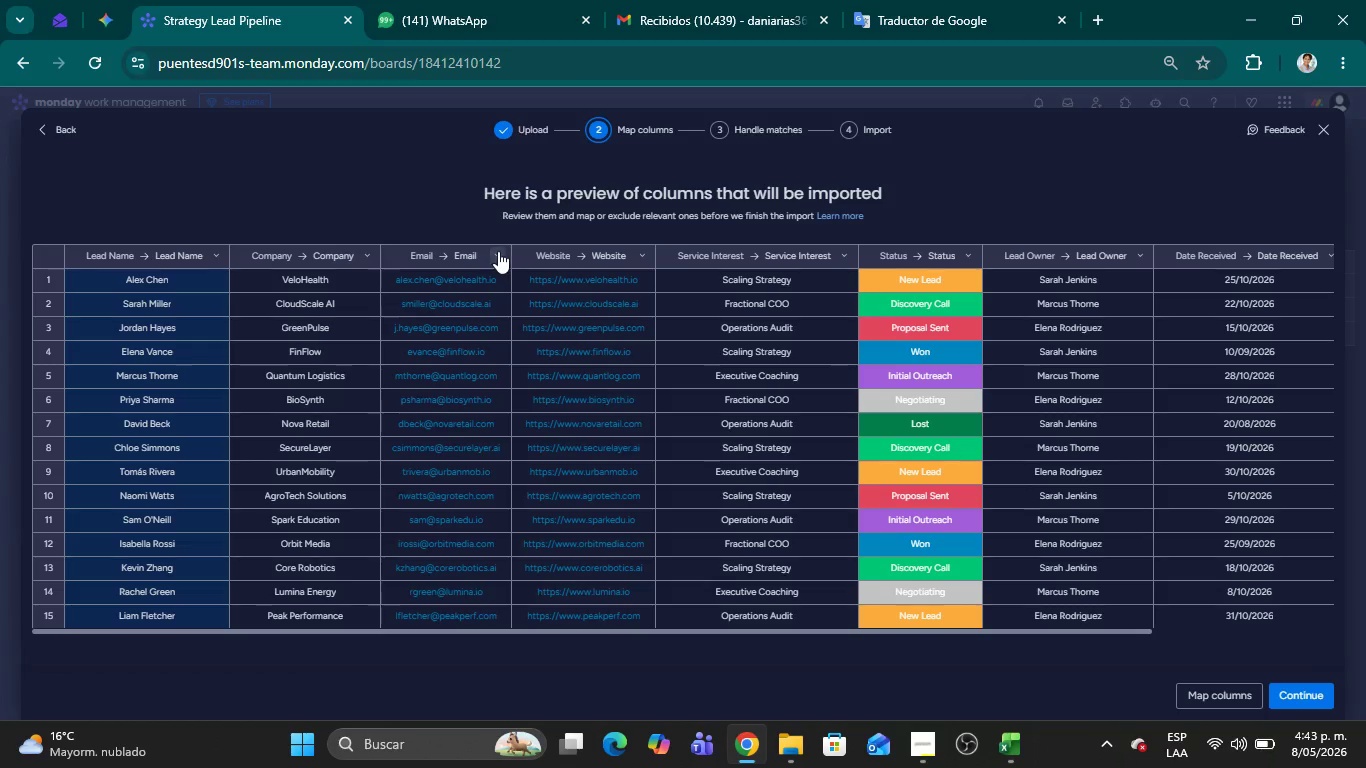 
left_click([500, 255])
 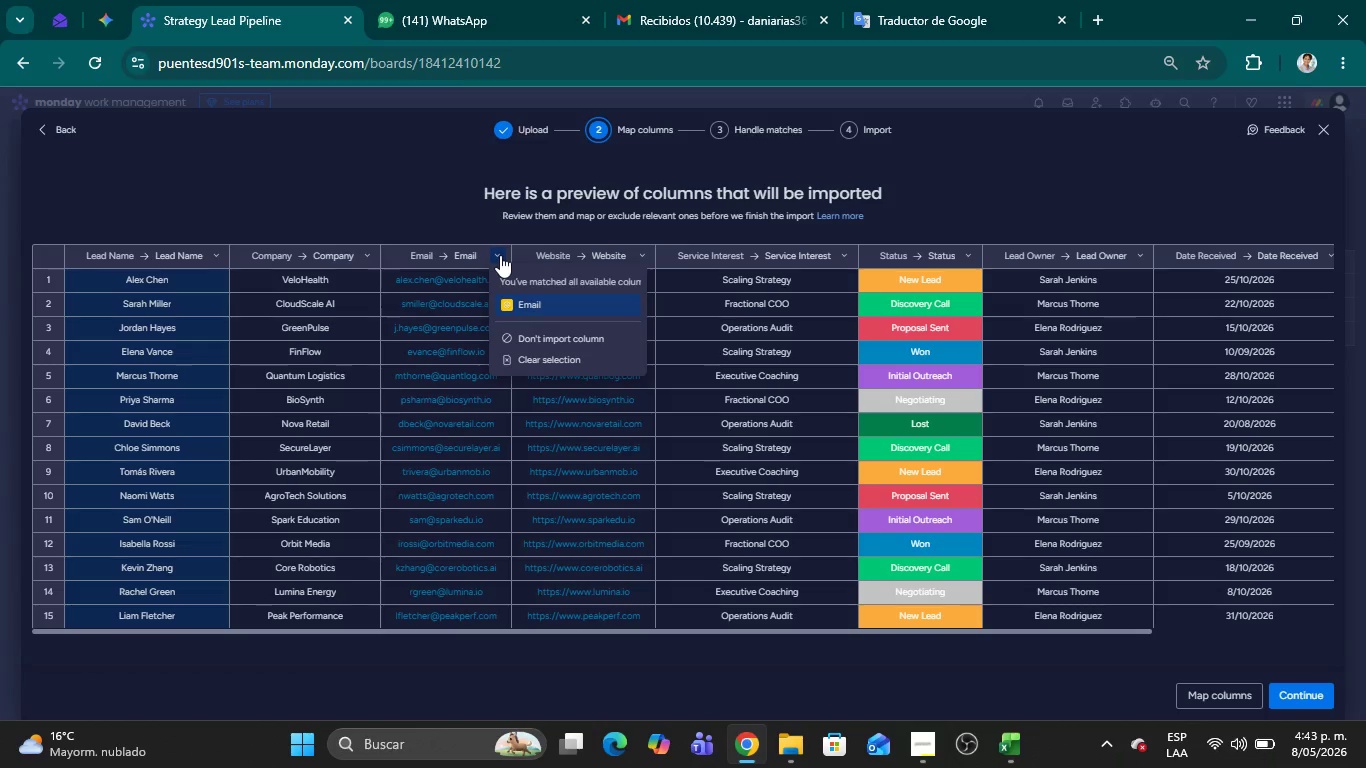 
wait(8.42)
 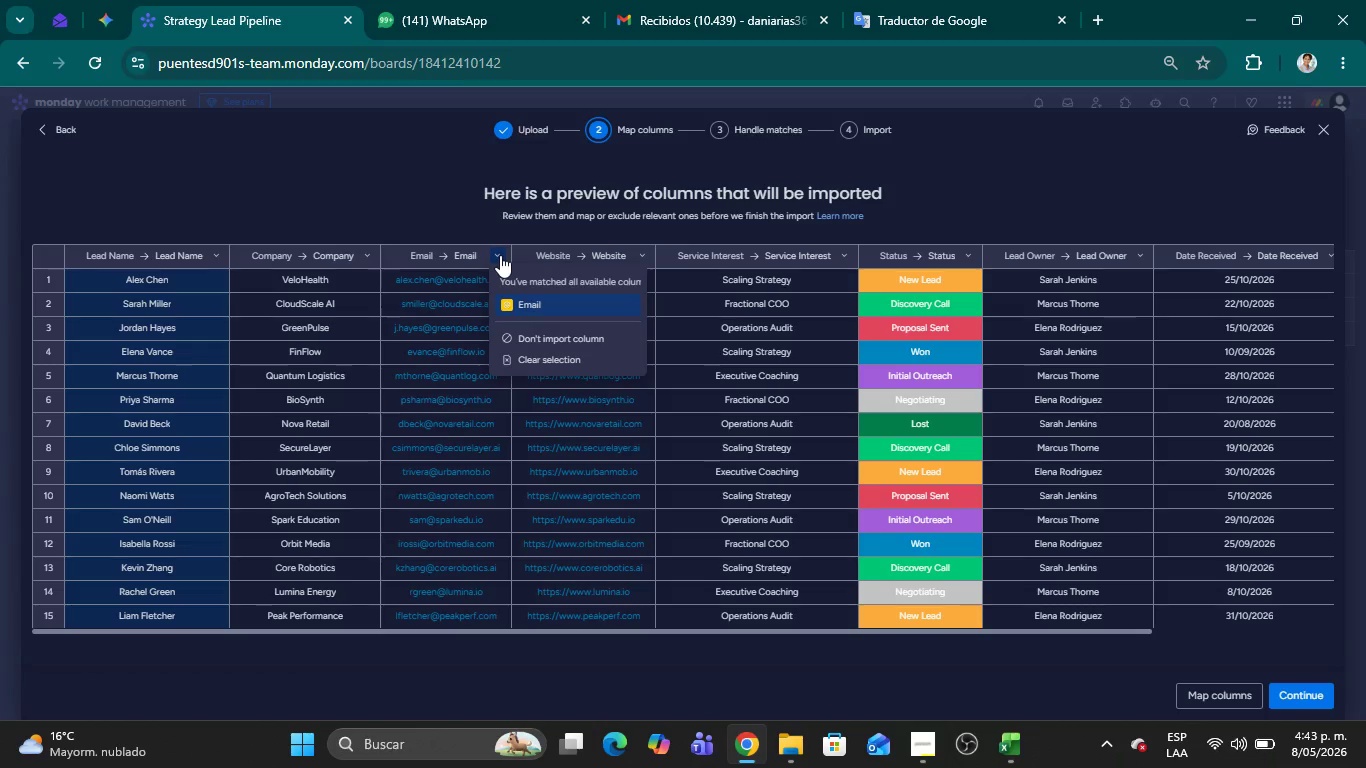 
left_click([645, 254])
 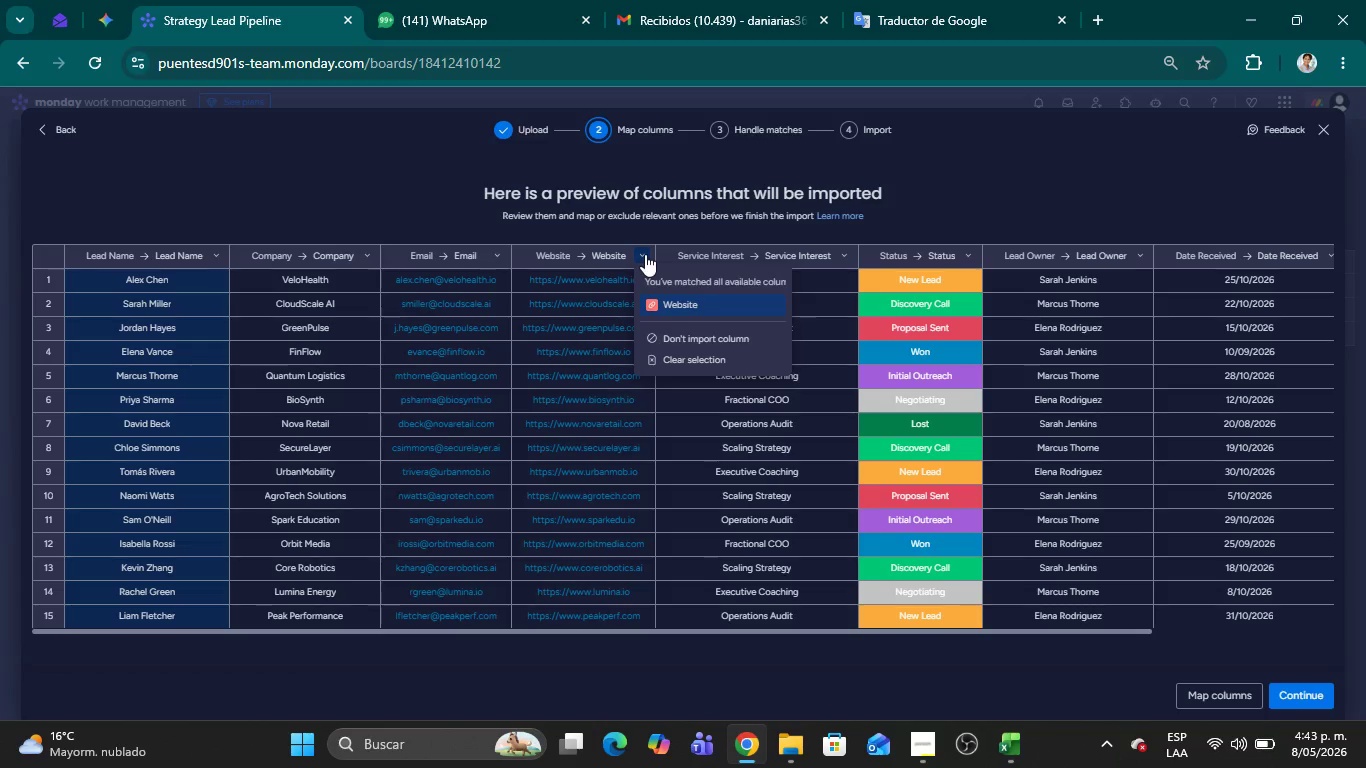 
wait(9.02)
 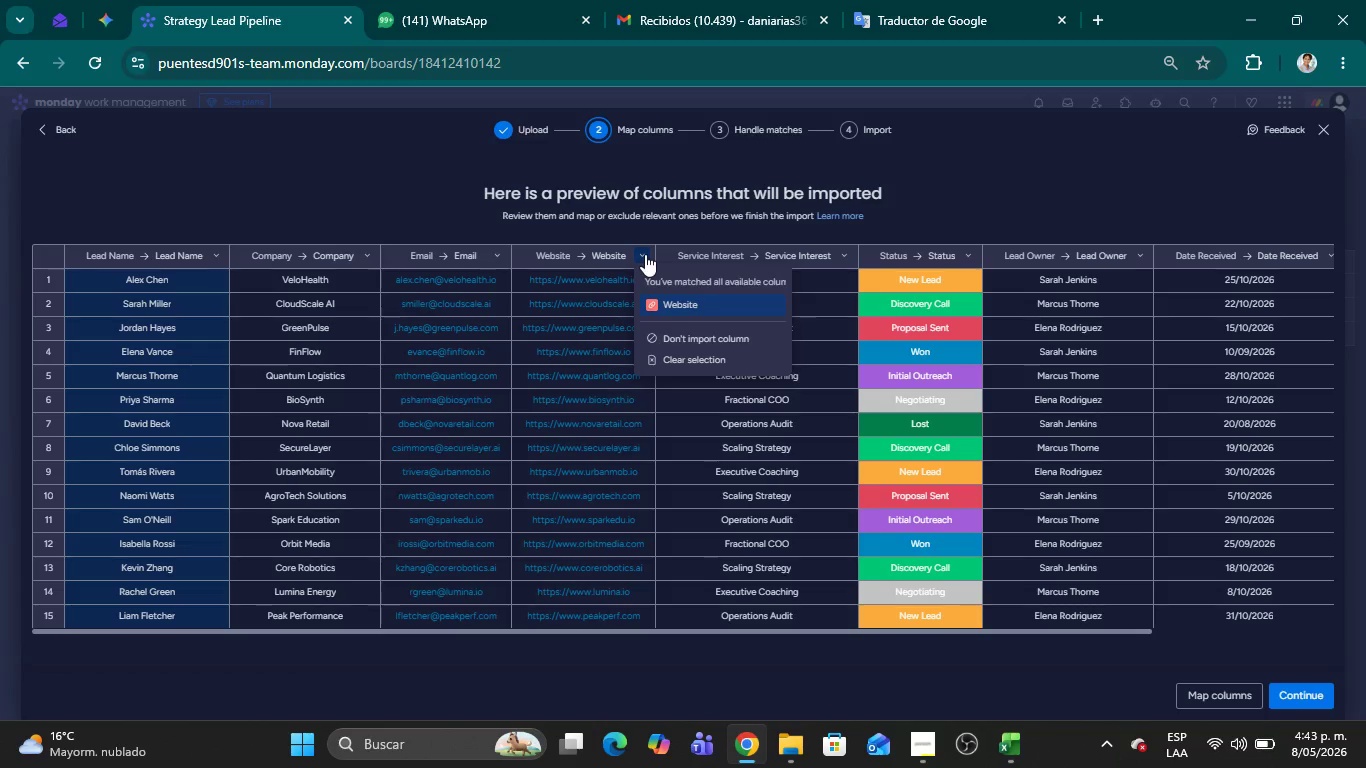 
left_click([357, 140])
 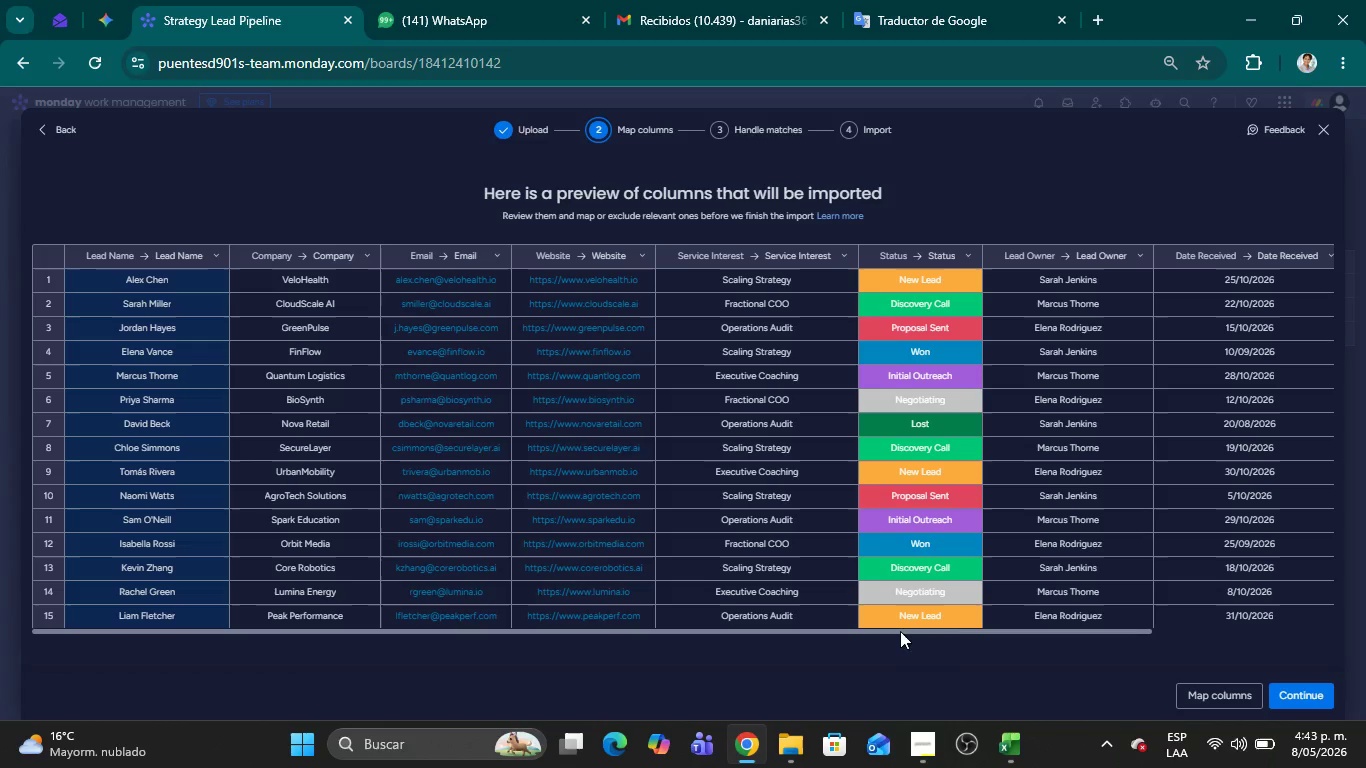 
left_click([916, 746])